 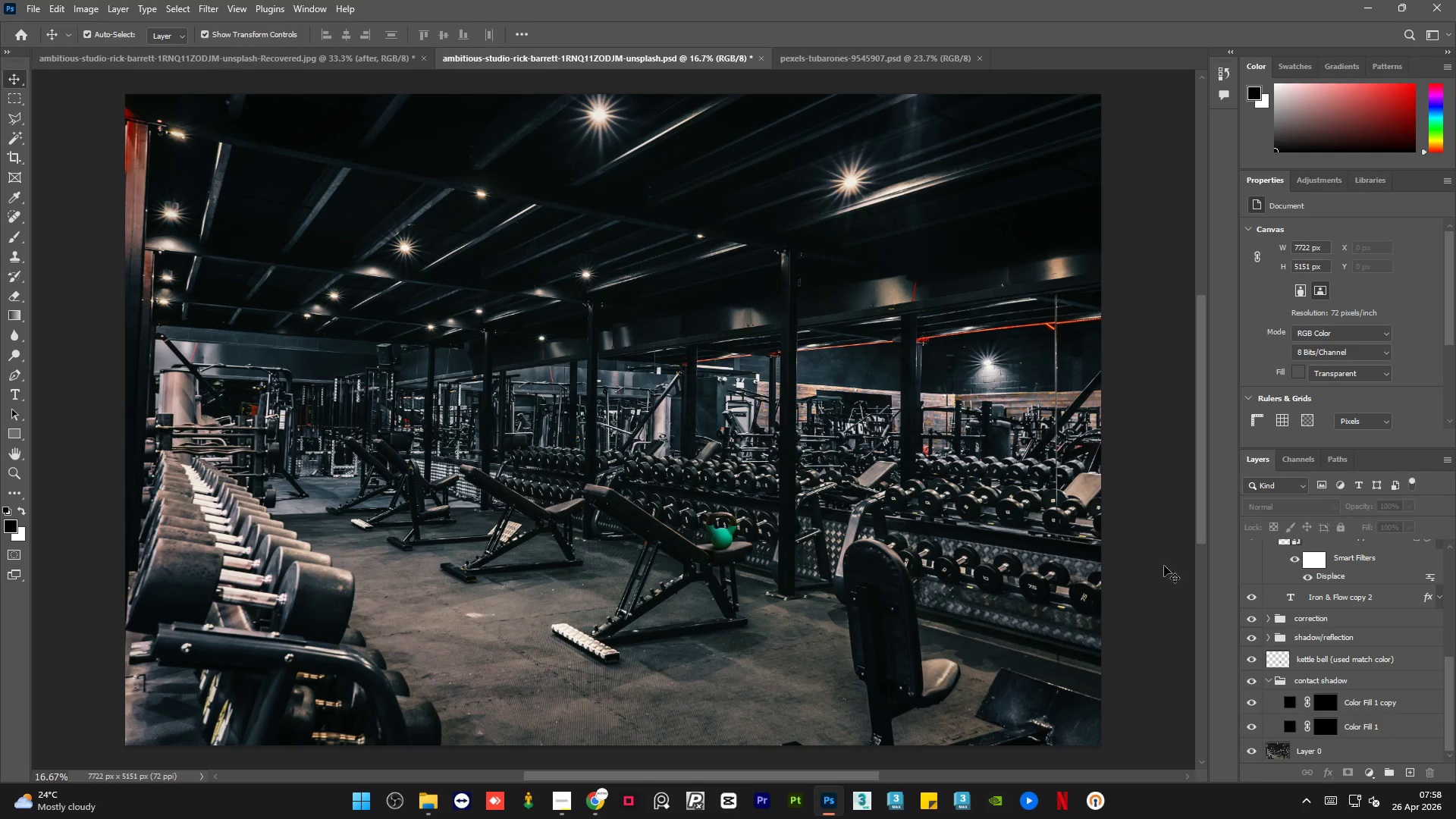 
left_click_drag(start_coordinate=[1451, 685], to_coordinate=[1455, 657])
 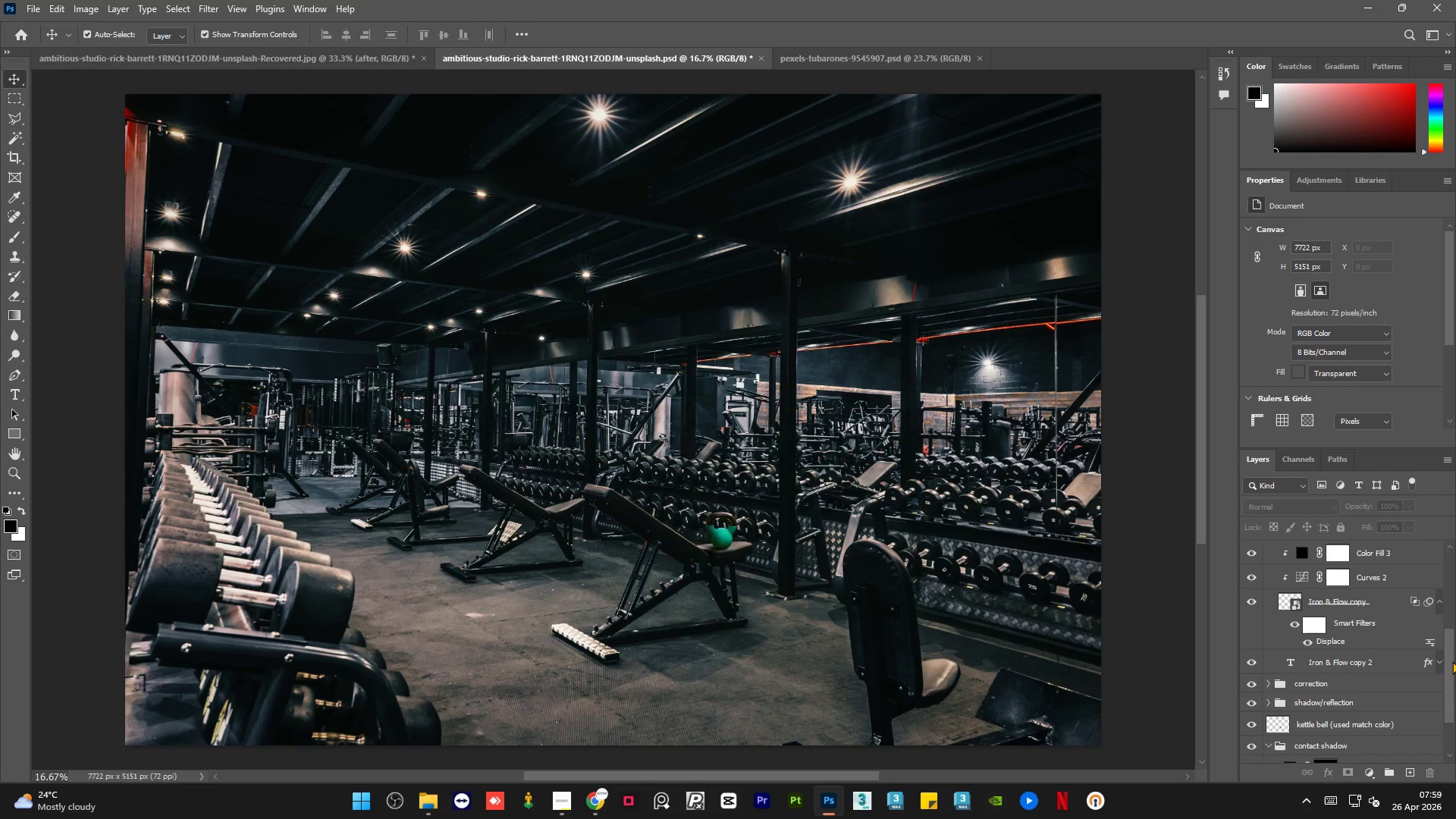 
left_click_drag(start_coordinate=[1452, 661], to_coordinate=[1451, 730])
 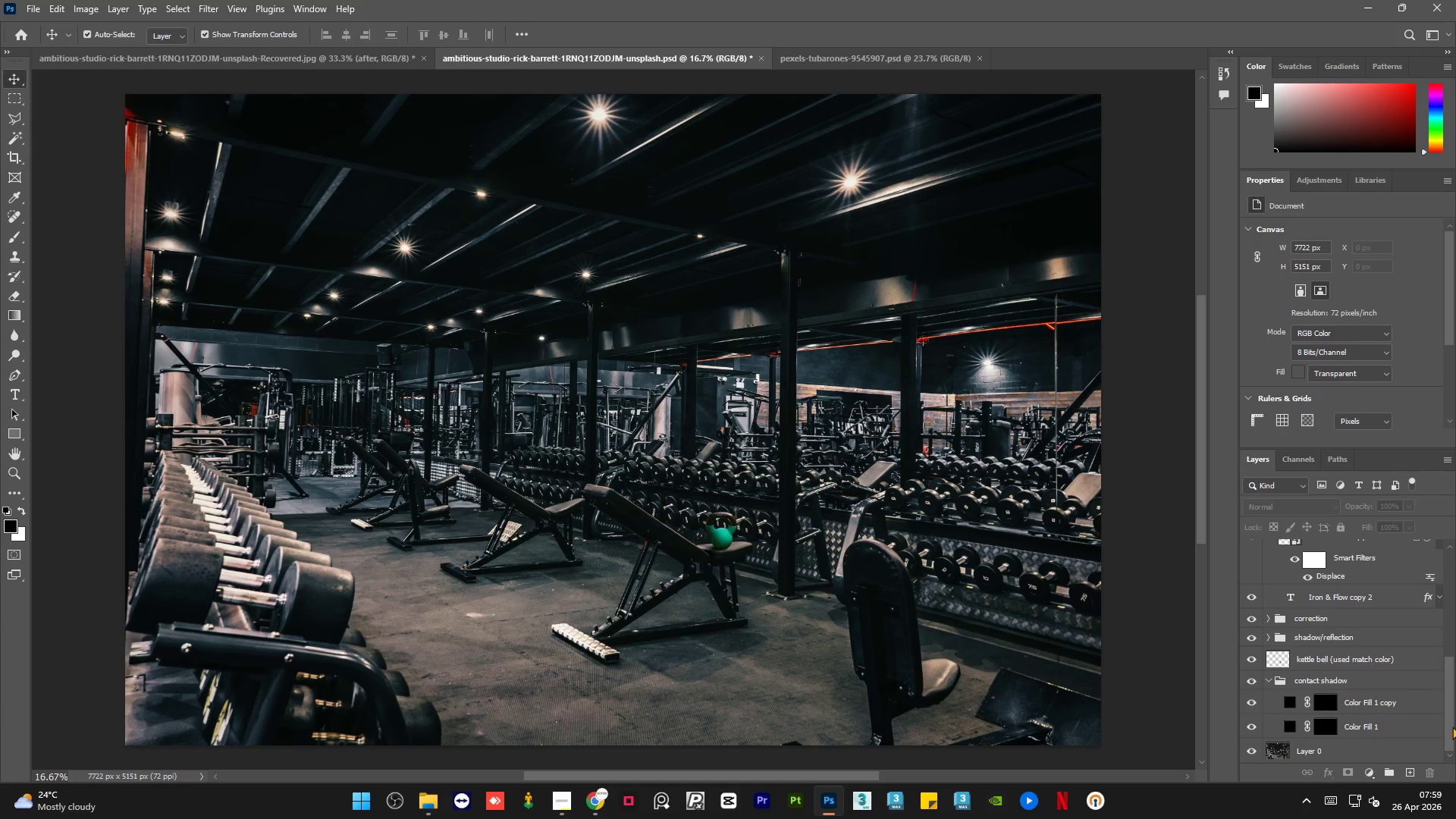 
left_click_drag(start_coordinate=[1450, 709], to_coordinate=[1452, 733])
 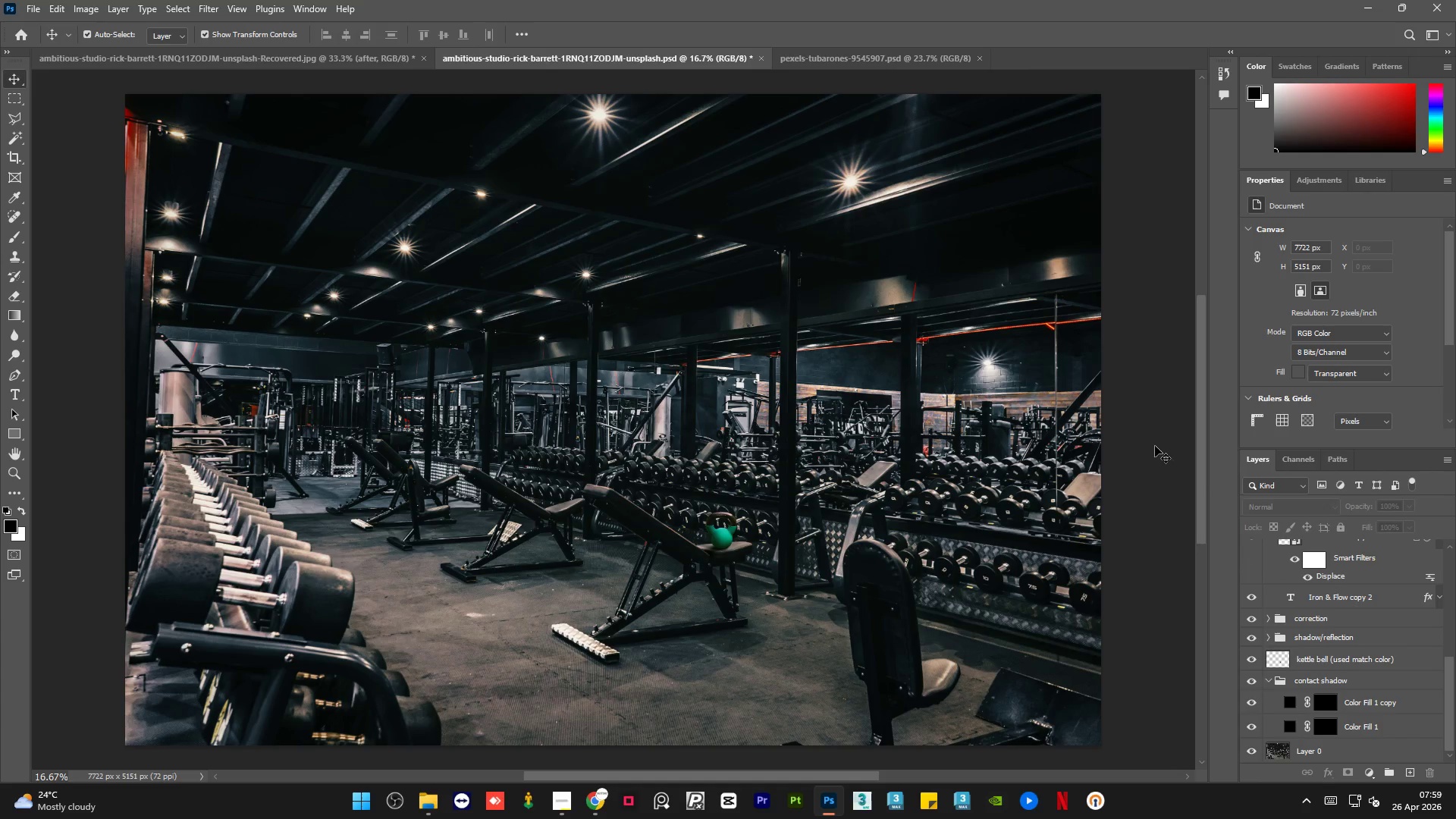 
wait(6.66)
 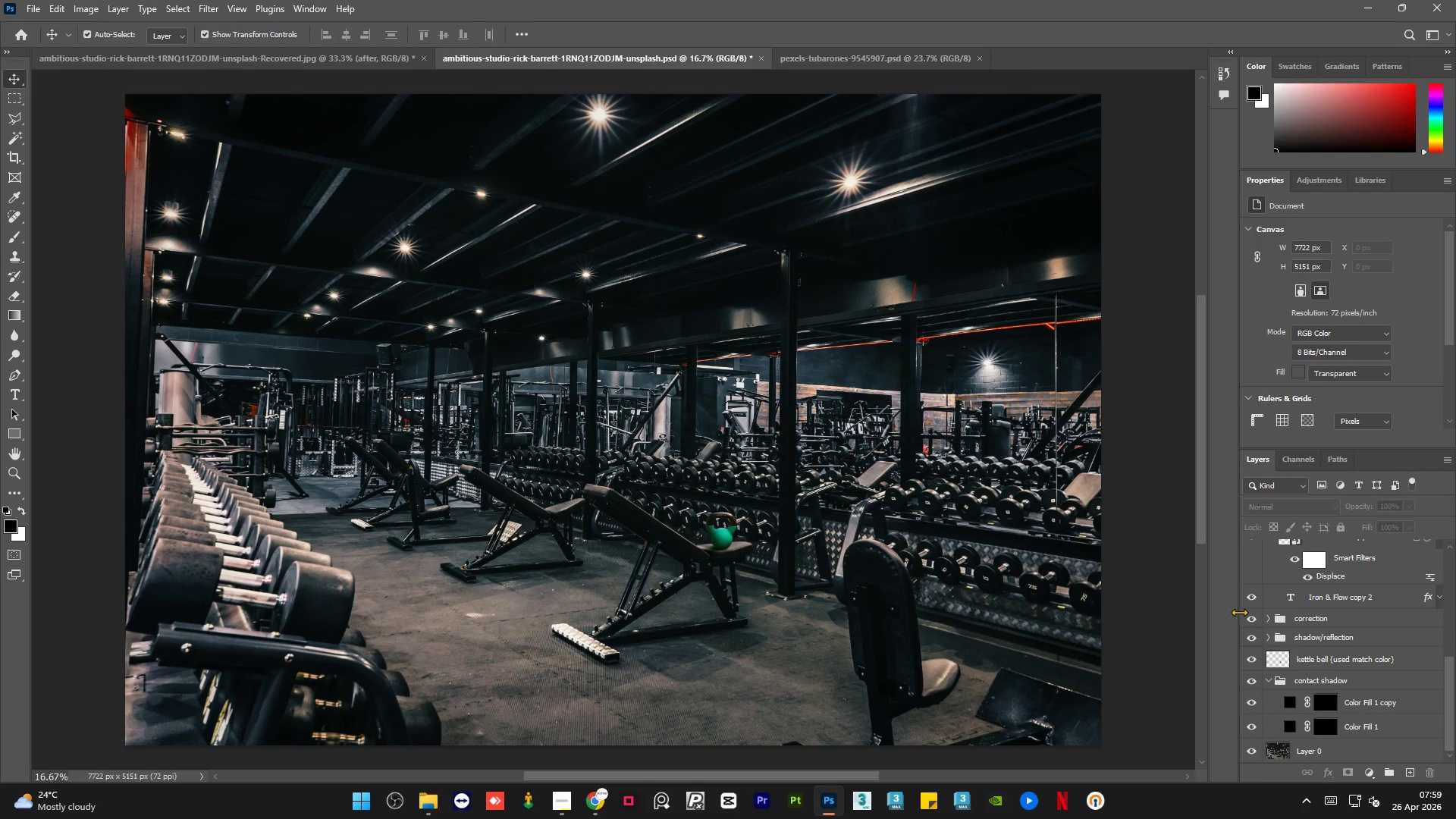 
left_click([1270, 635])
 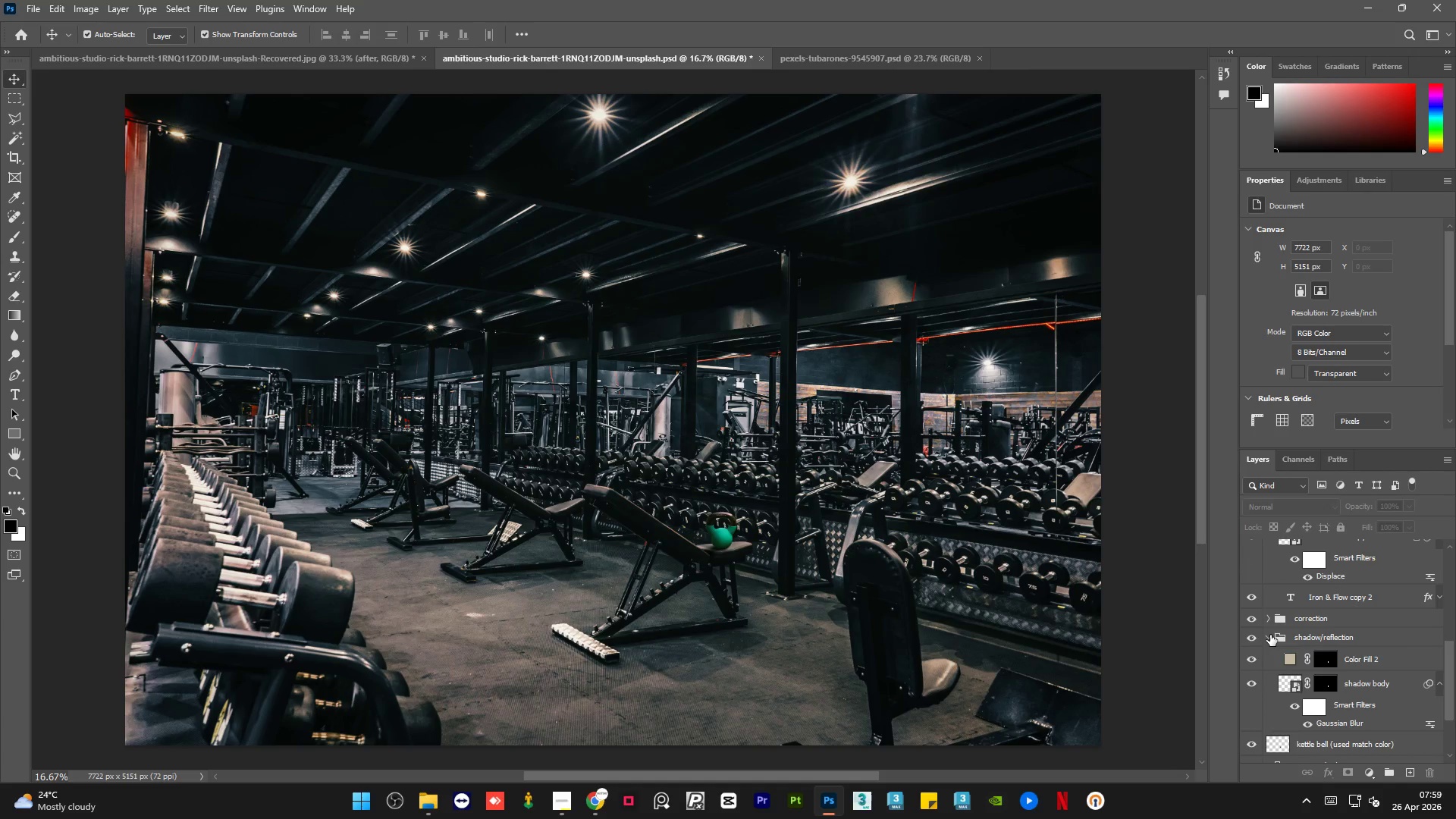 
left_click([1270, 635])
 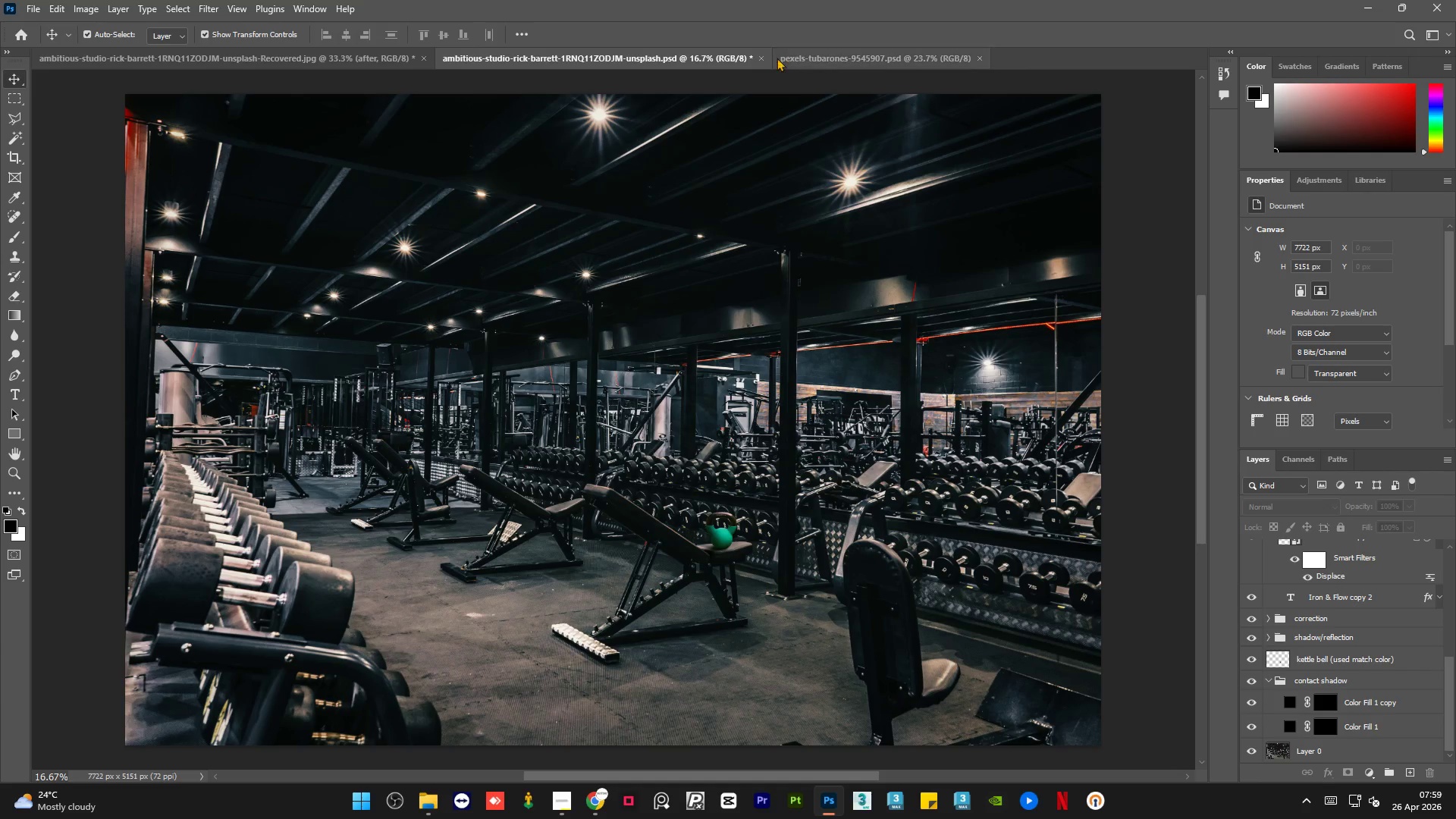 
left_click([826, 64])
 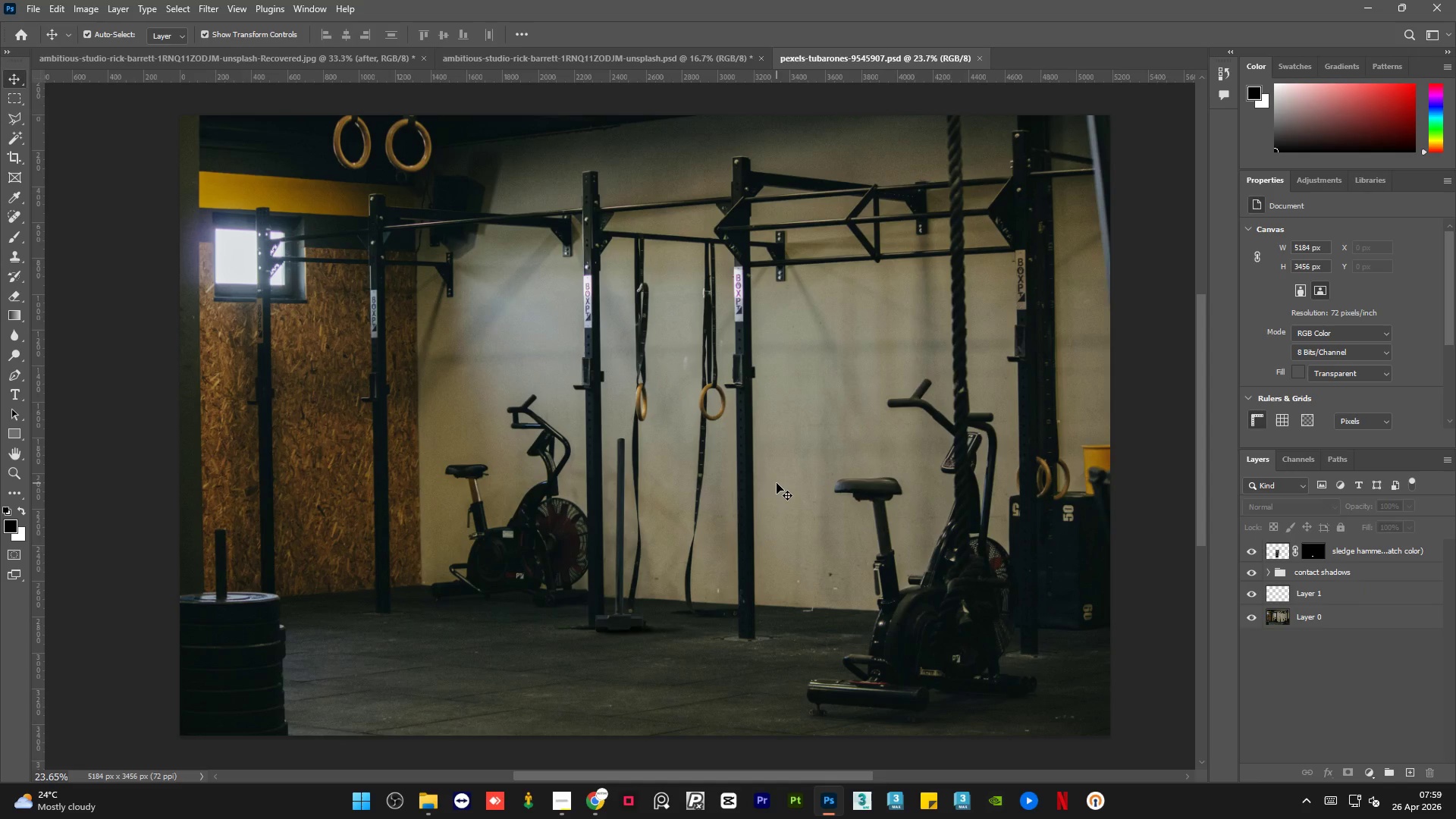 
hold_key(key=AltLeft, duration=6.25)
scroll: coordinate [626, 742], scroll_direction: up, amount: 14.0
 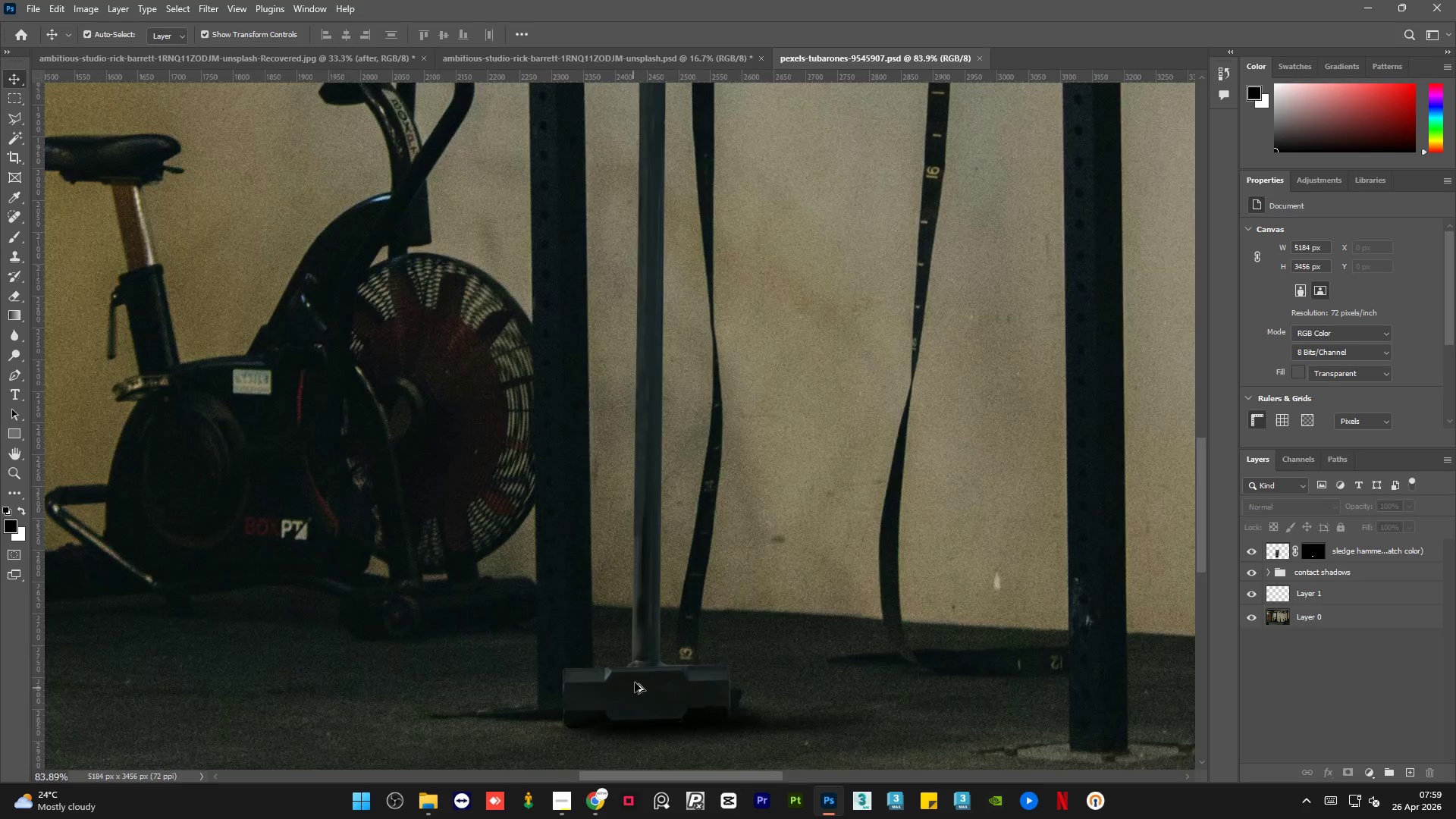 
scroll: coordinate [797, 632], scroll_direction: down, amount: 7.0
 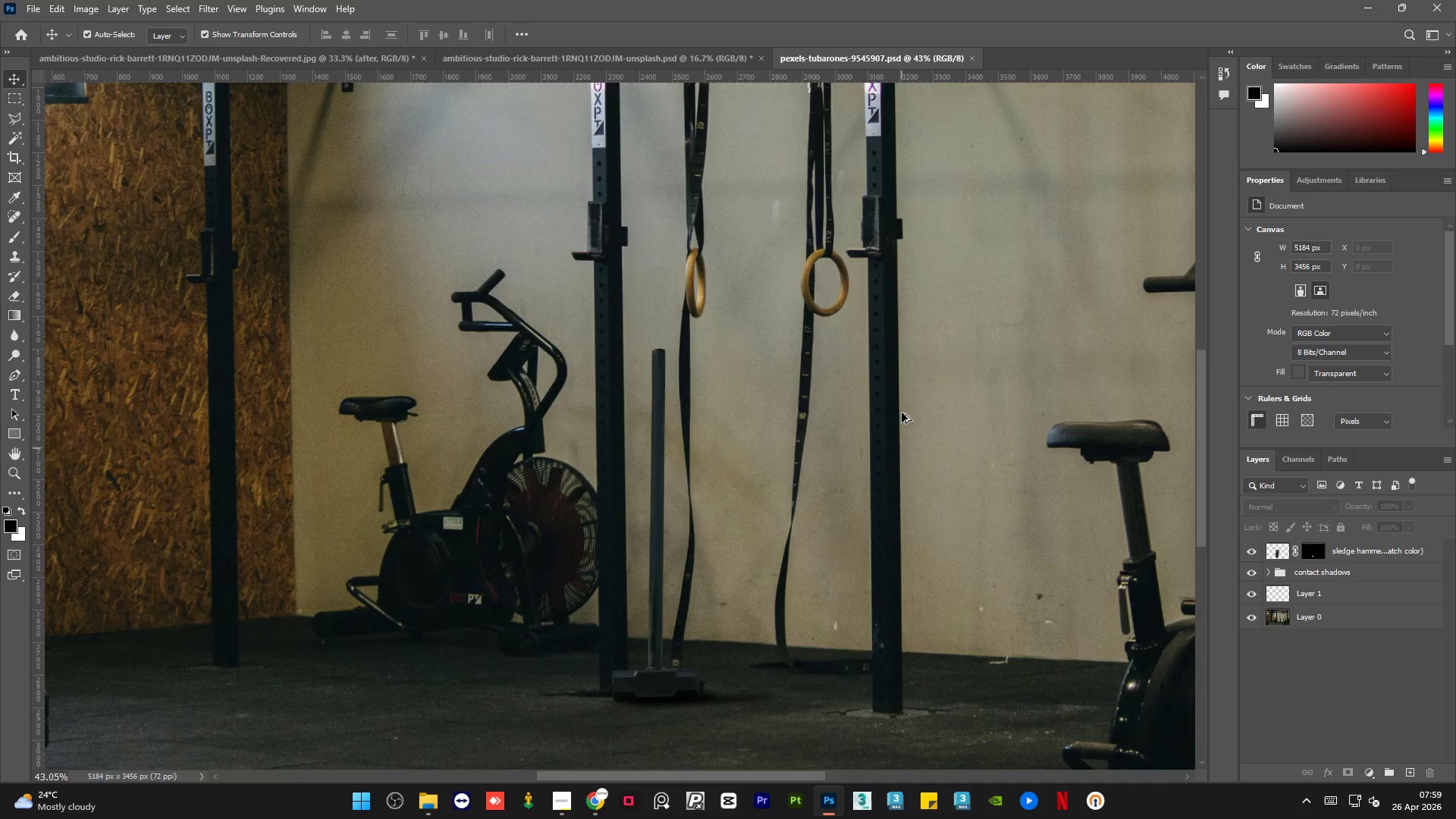 
scroll: coordinate [797, 296], scroll_direction: up, amount: 10.0
 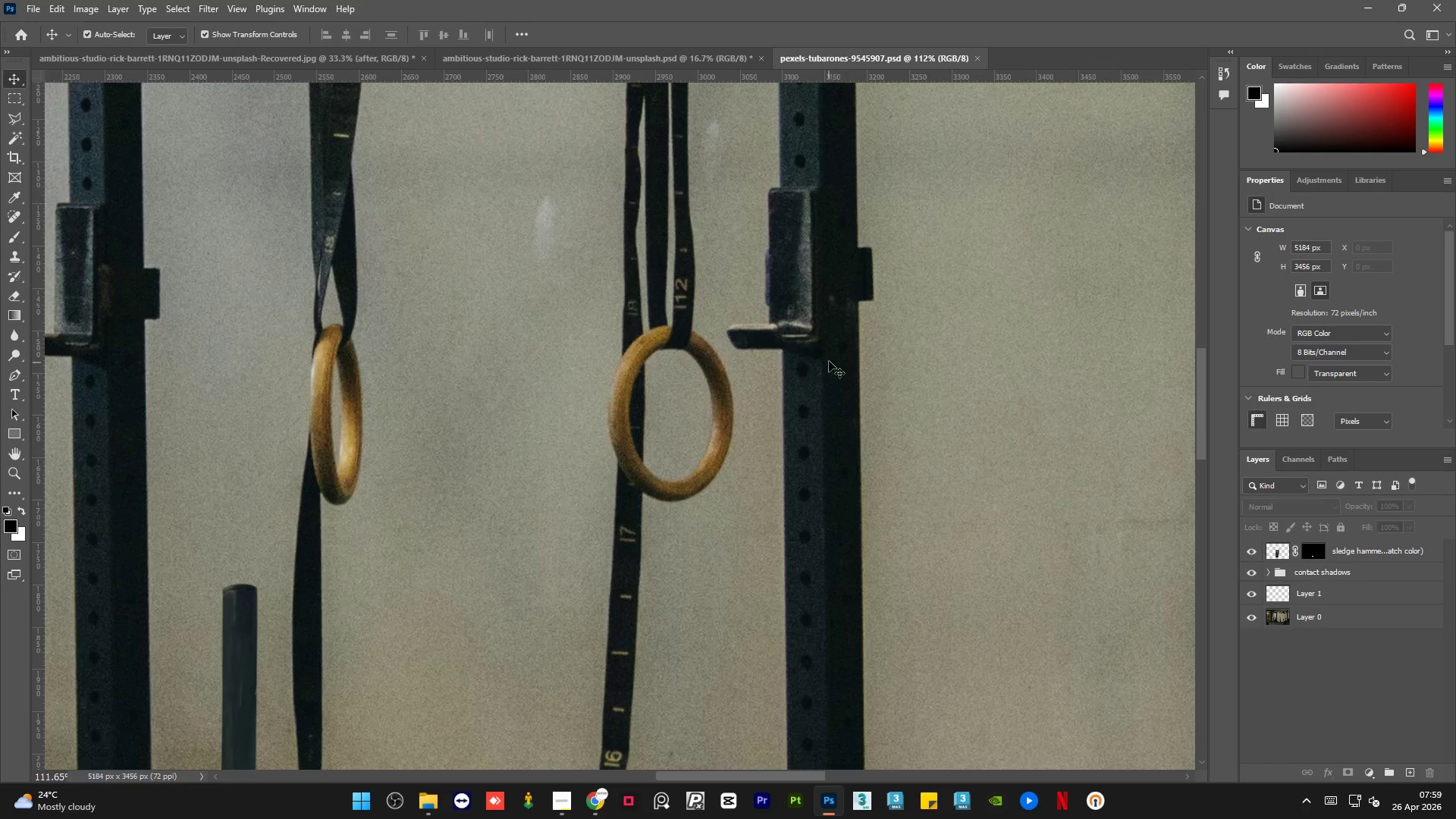 
hold_key(key=AltLeft, duration=2.19)
scroll: coordinate [510, 491], scroll_direction: up, amount: 7.0
 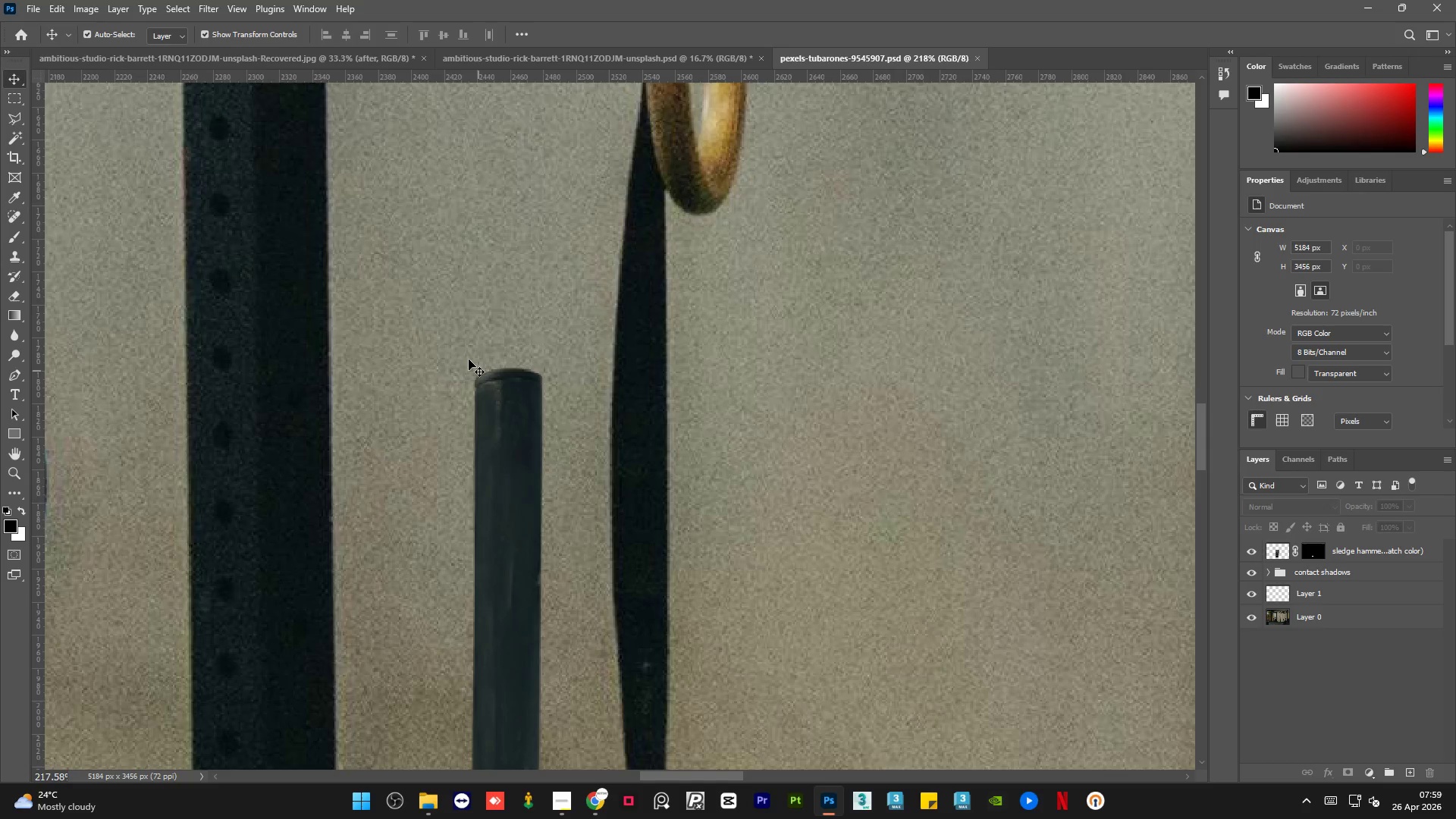 